 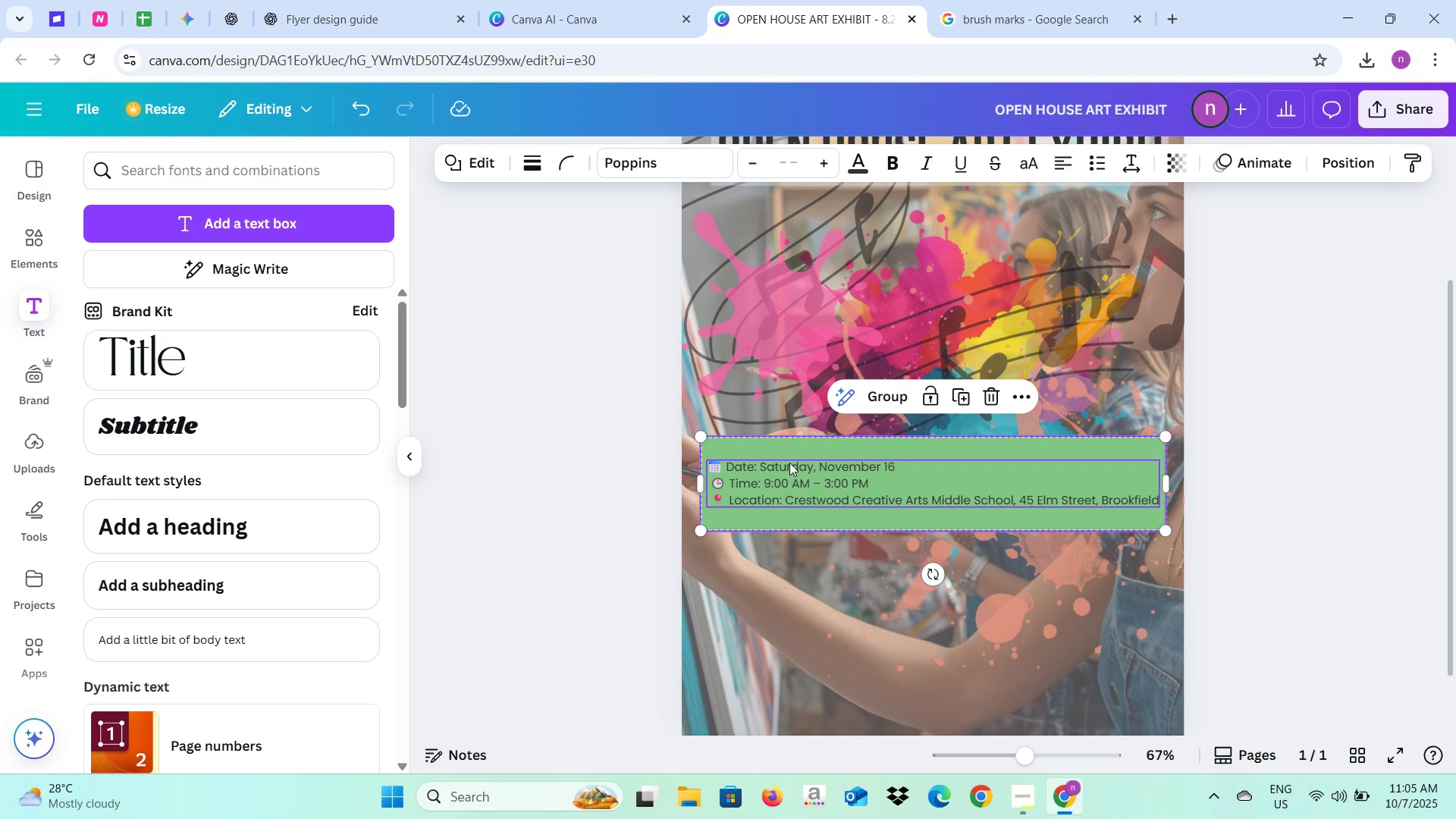 
left_click([892, 397])
 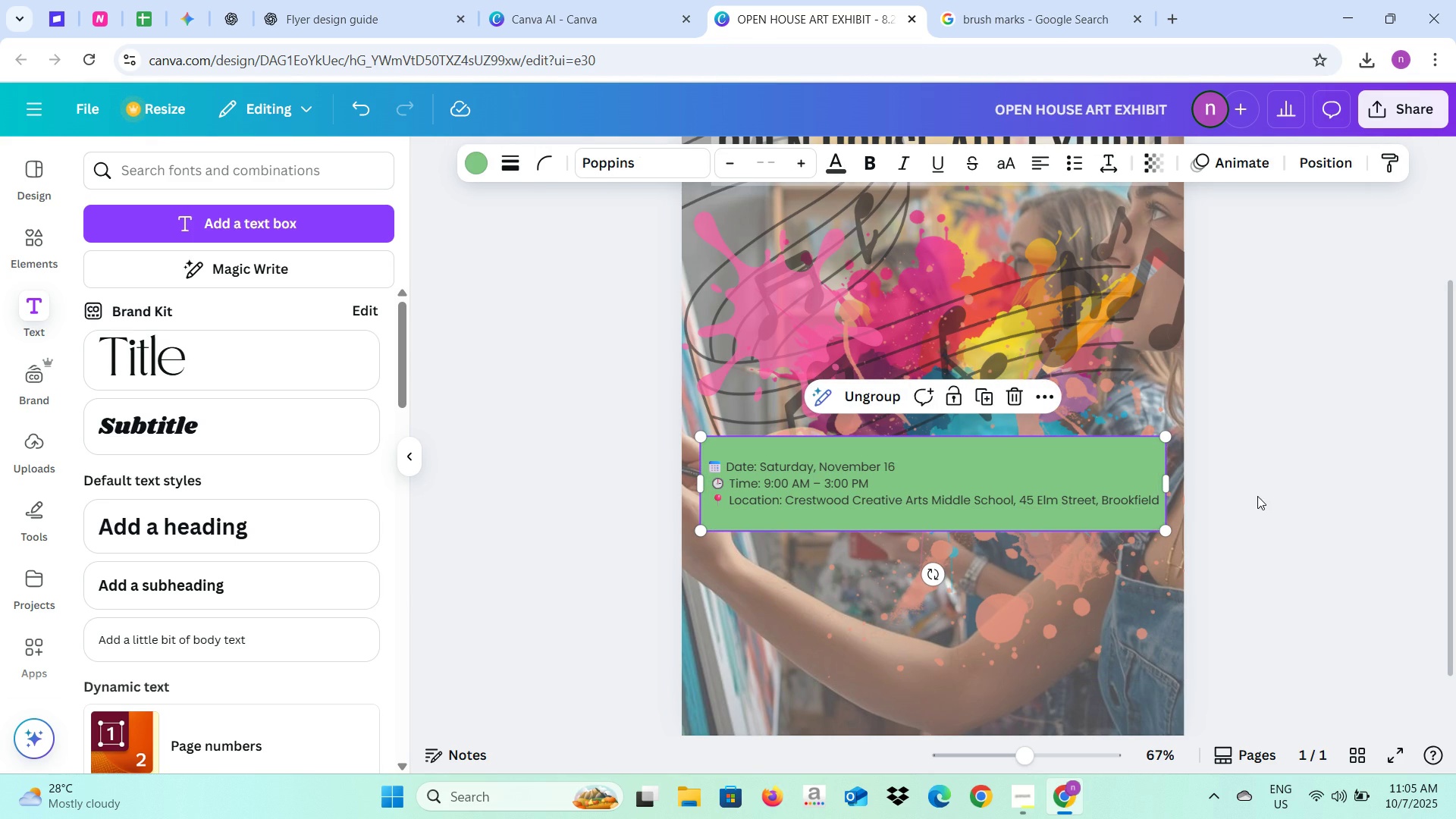 
left_click([1257, 496])
 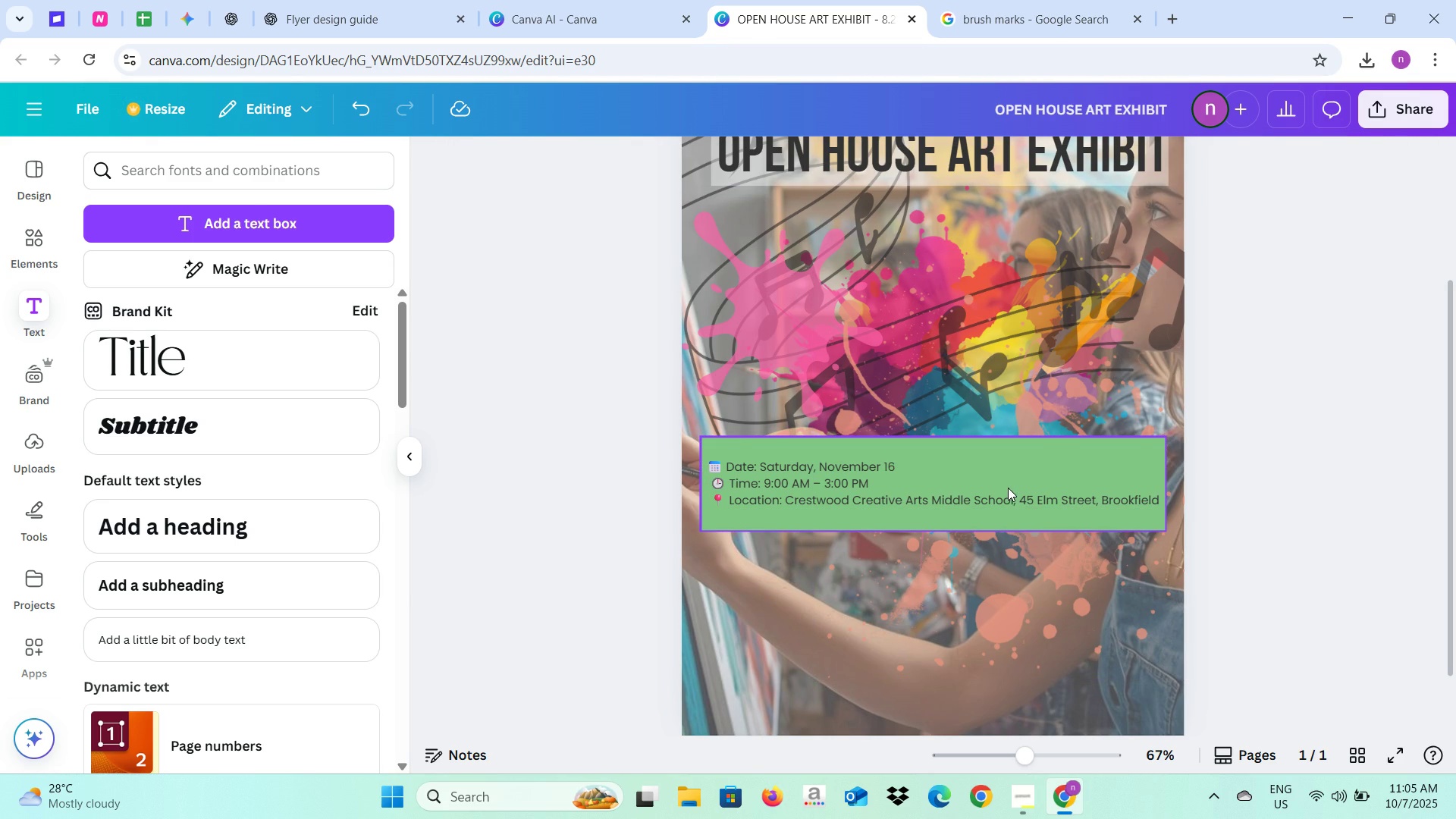 
left_click([1008, 488])
 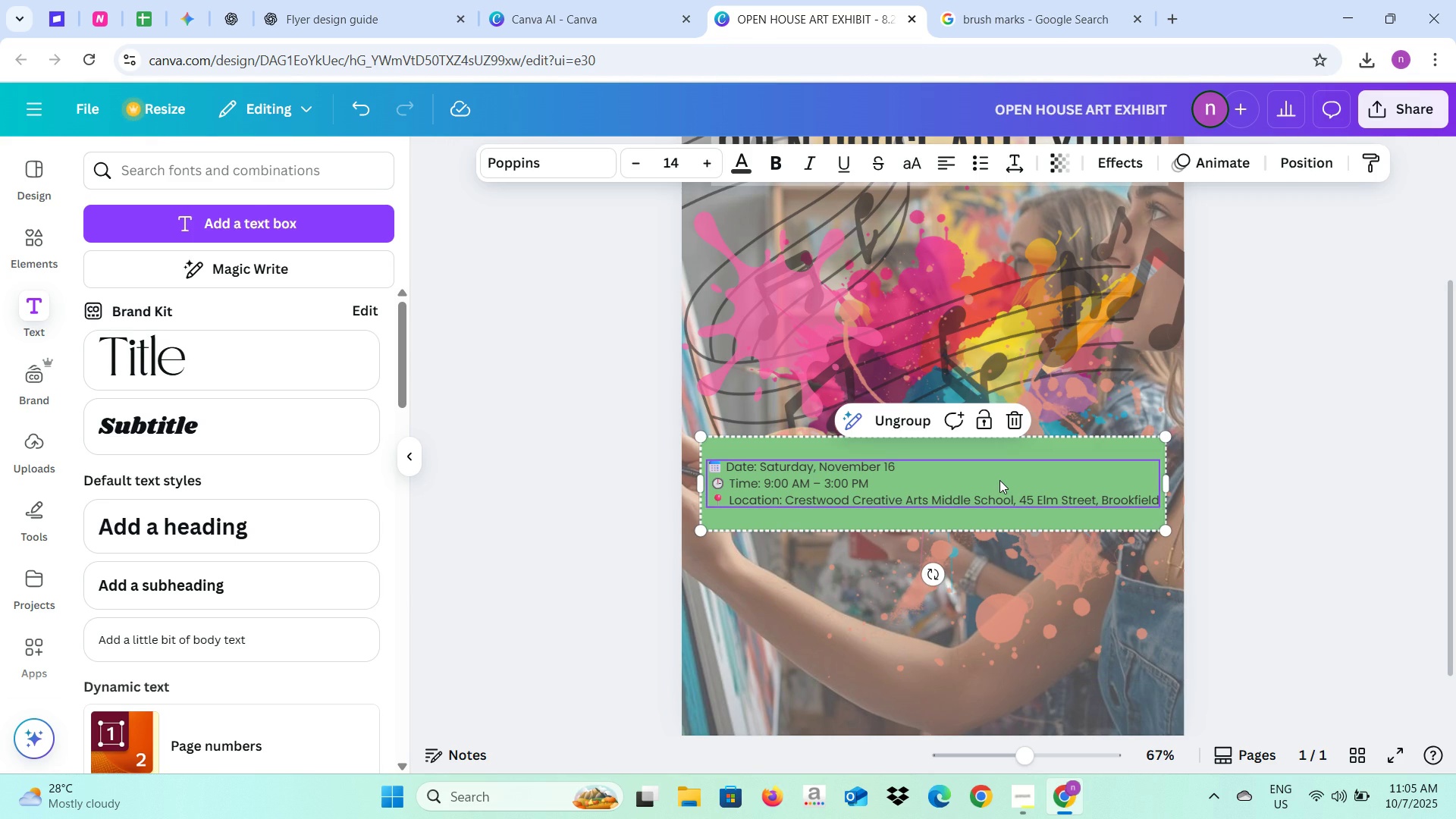 
left_click([999, 480])
 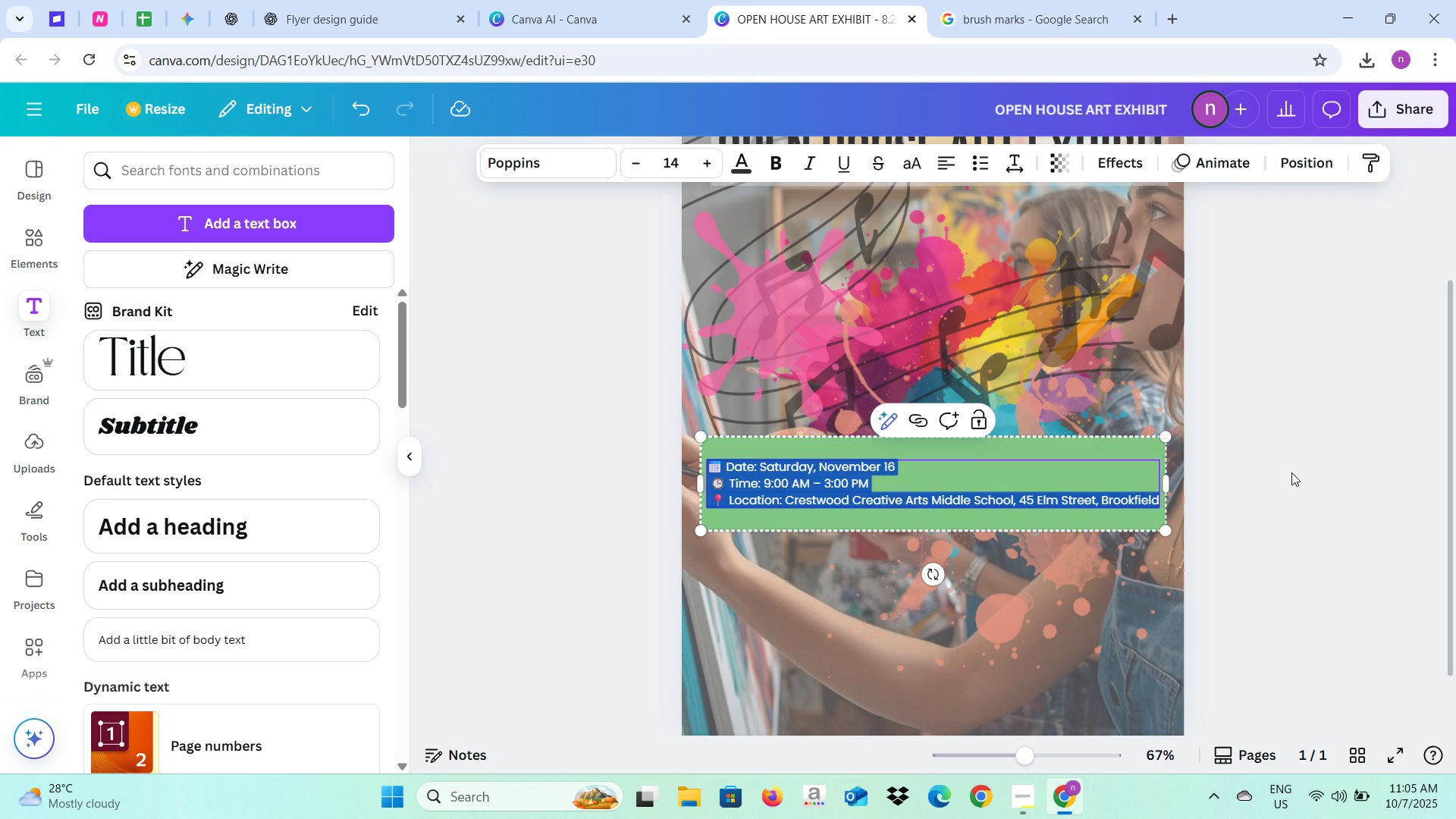 
left_click([1291, 472])
 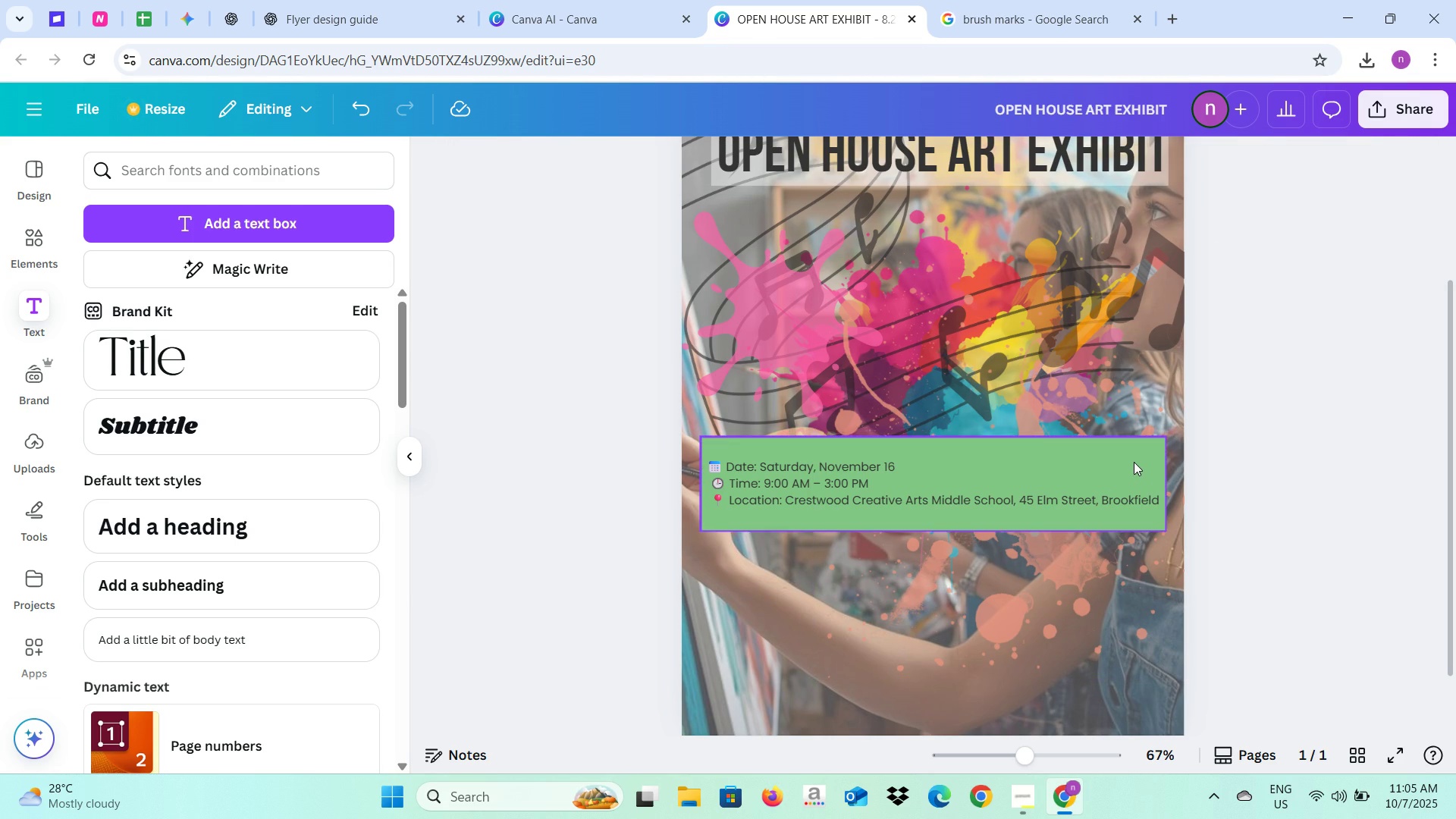 
left_click([1134, 462])